 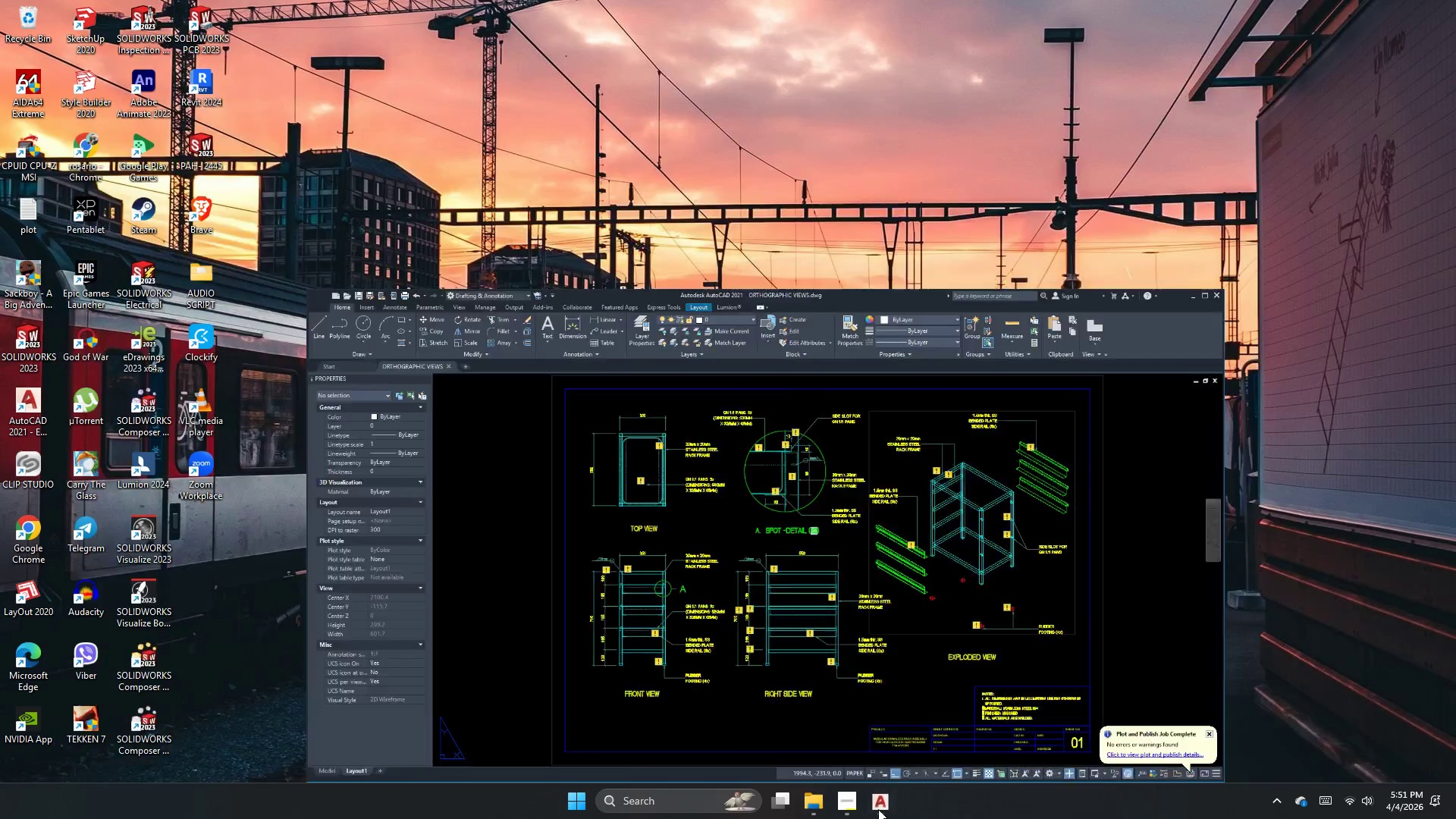 
left_click([878, 809])
 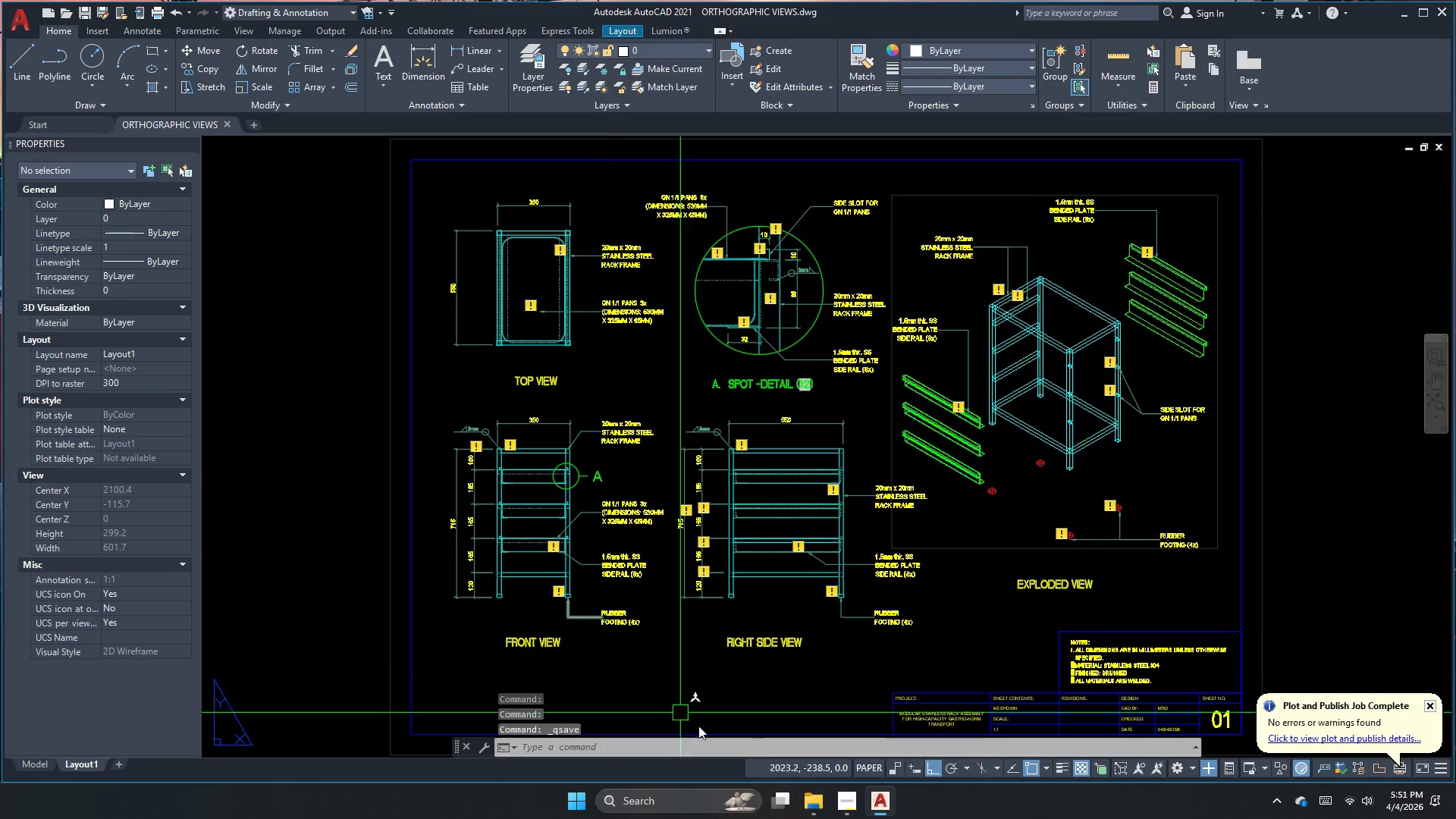 
left_click([805, 815])
 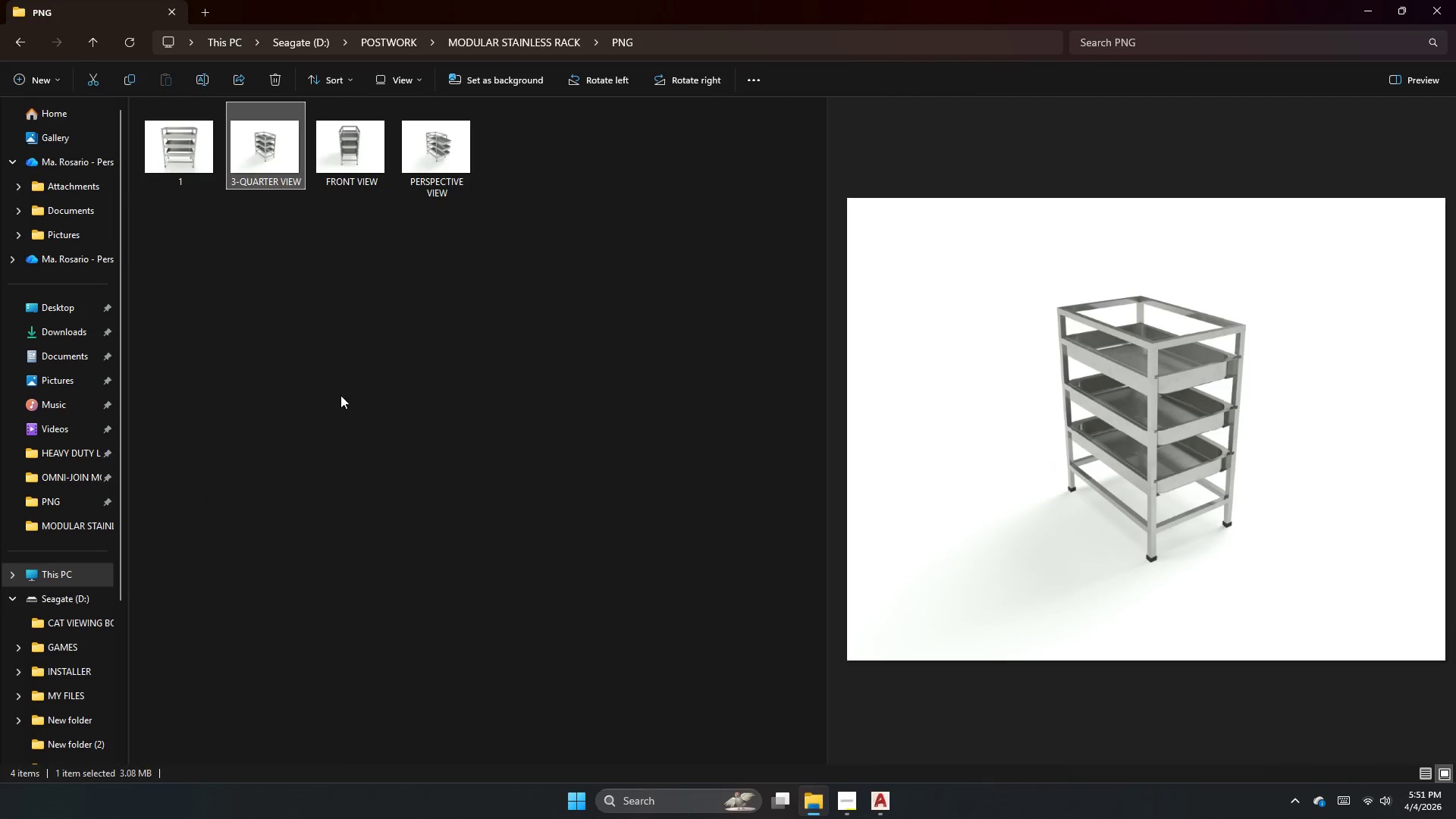 
 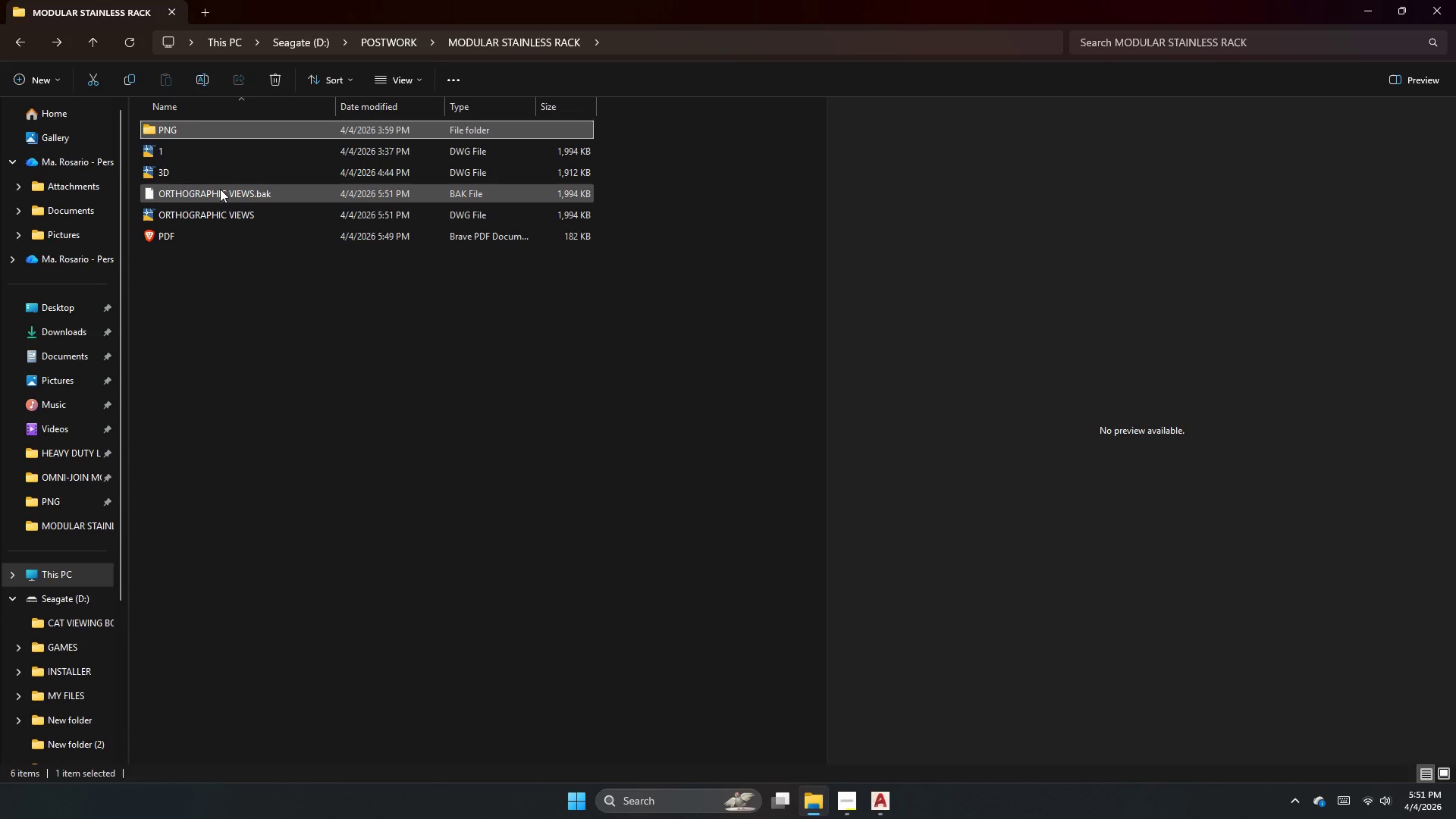 
left_click([220, 188])
 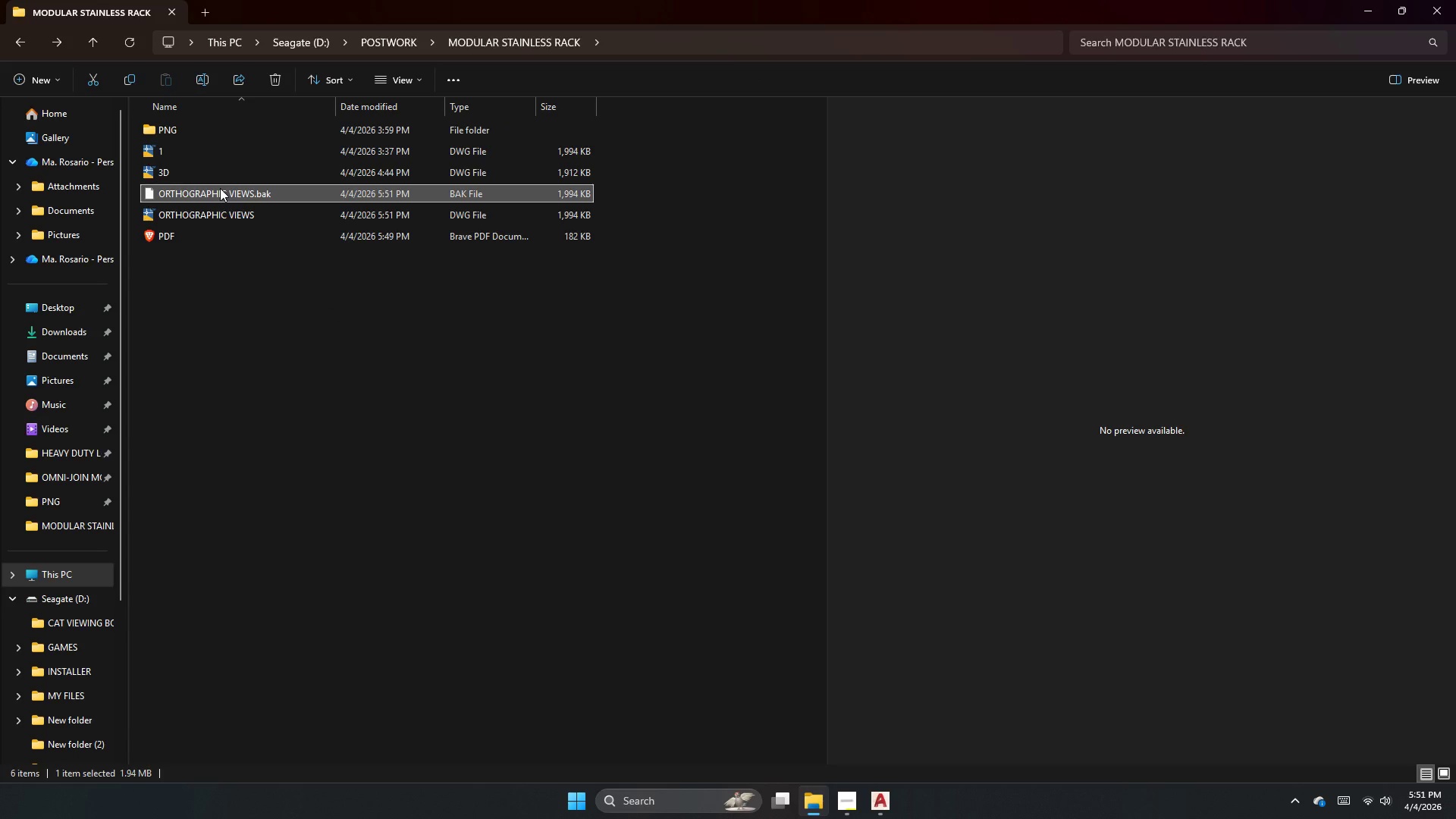 
key(Delete)